 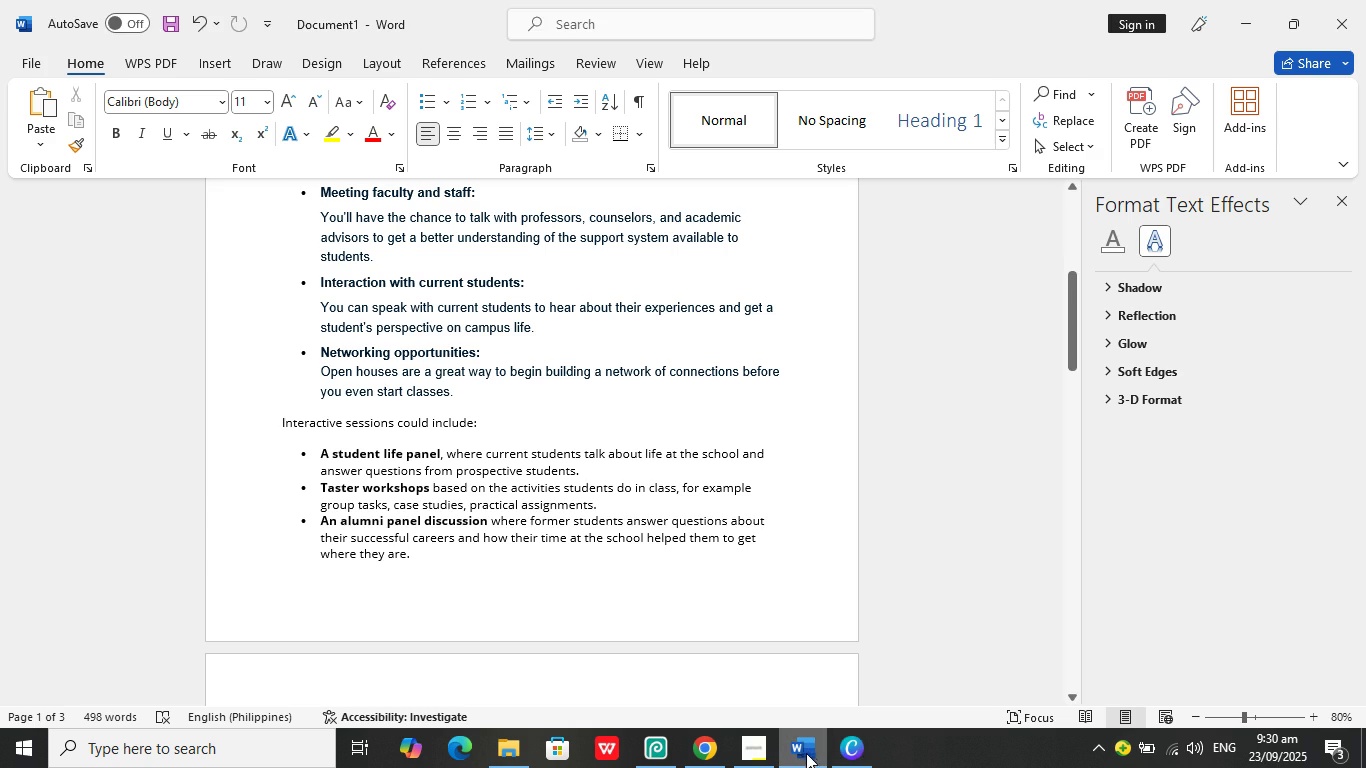 
scroll: coordinate [580, 475], scroll_direction: up, amount: 11.0
 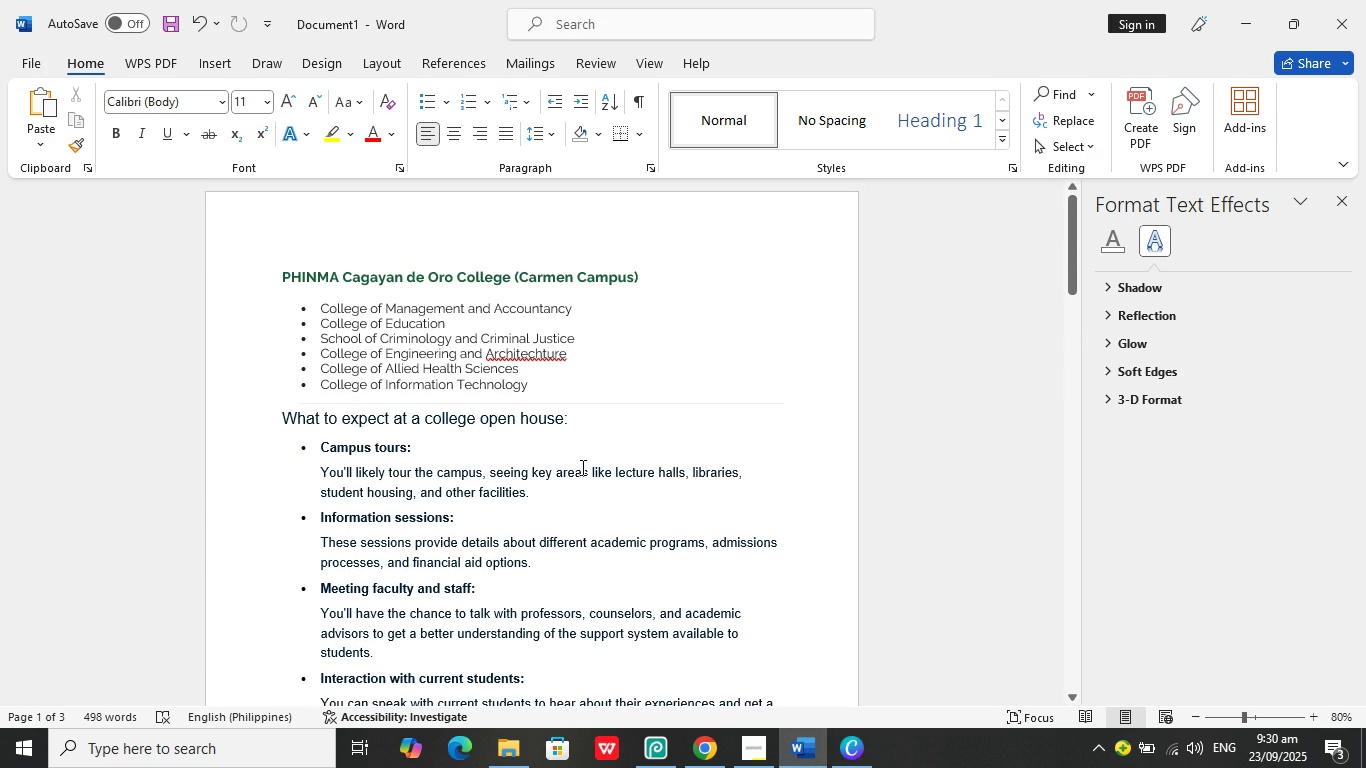 
scroll: coordinate [511, 369], scroll_direction: down, amount: 6.0
 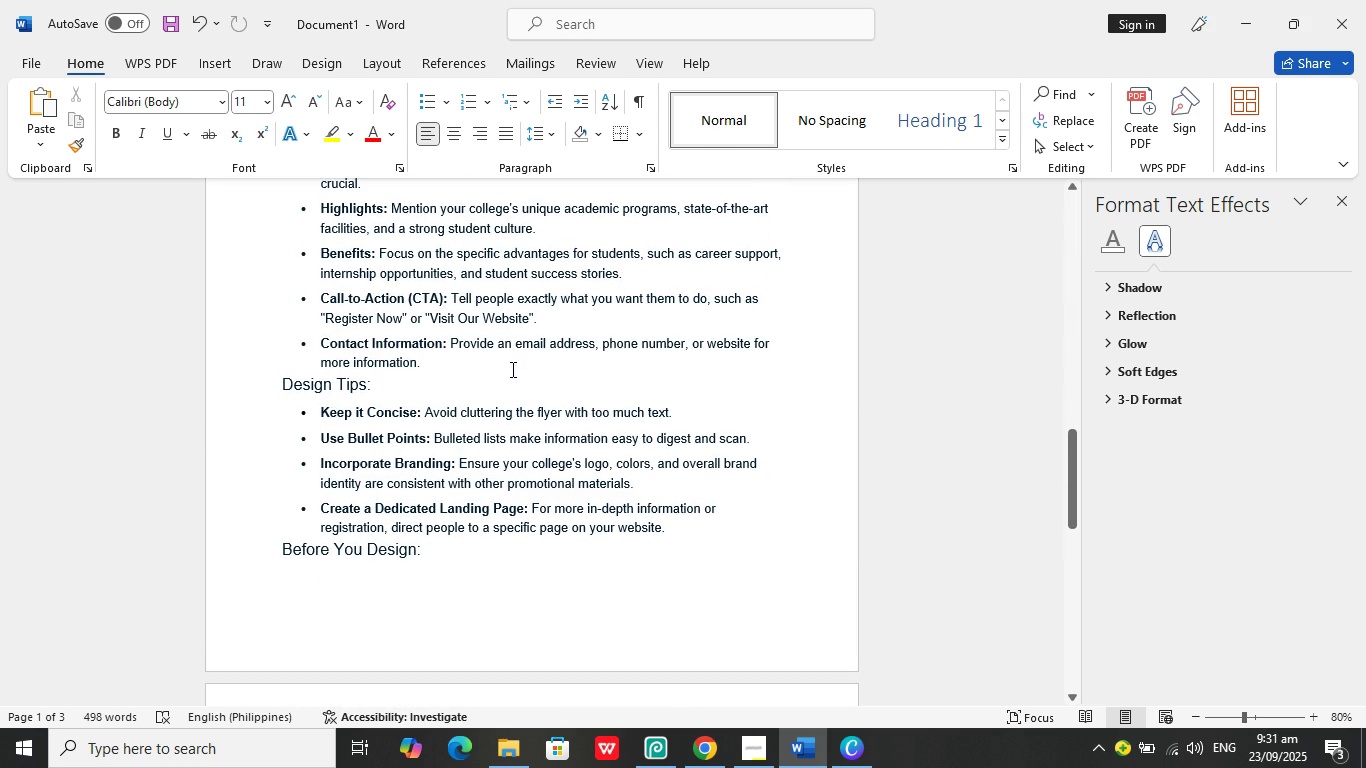 
wait(5.26)
 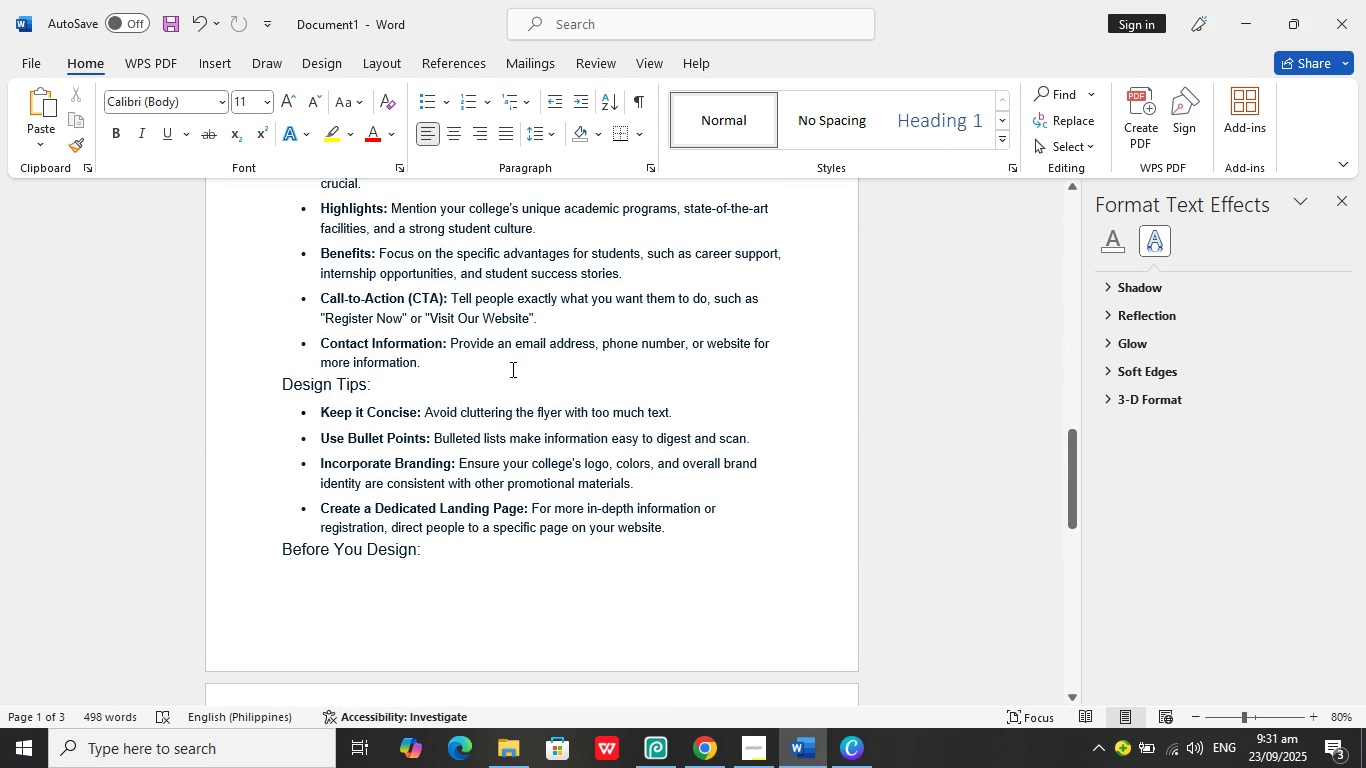 
scroll: coordinate [630, 454], scroll_direction: up, amount: 21.0
 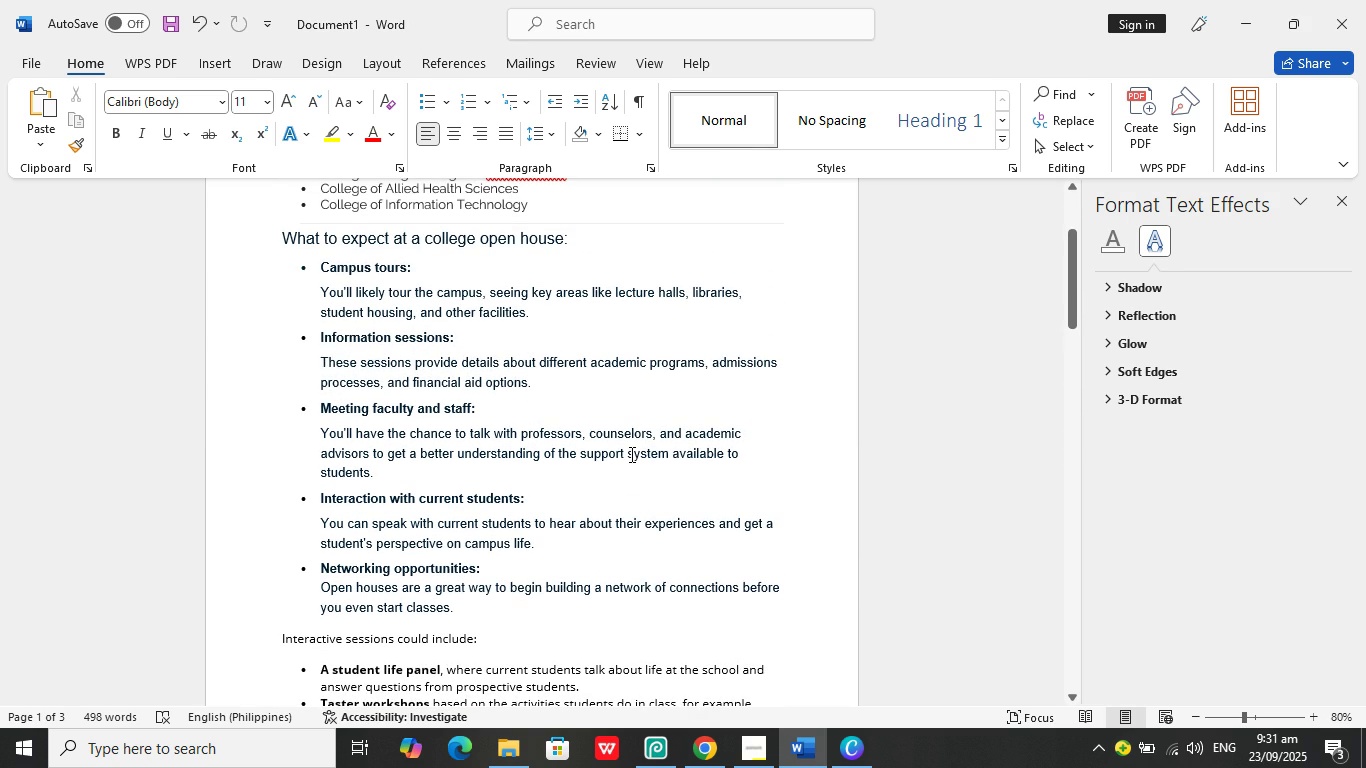 
scroll: coordinate [630, 454], scroll_direction: down, amount: 1.0
 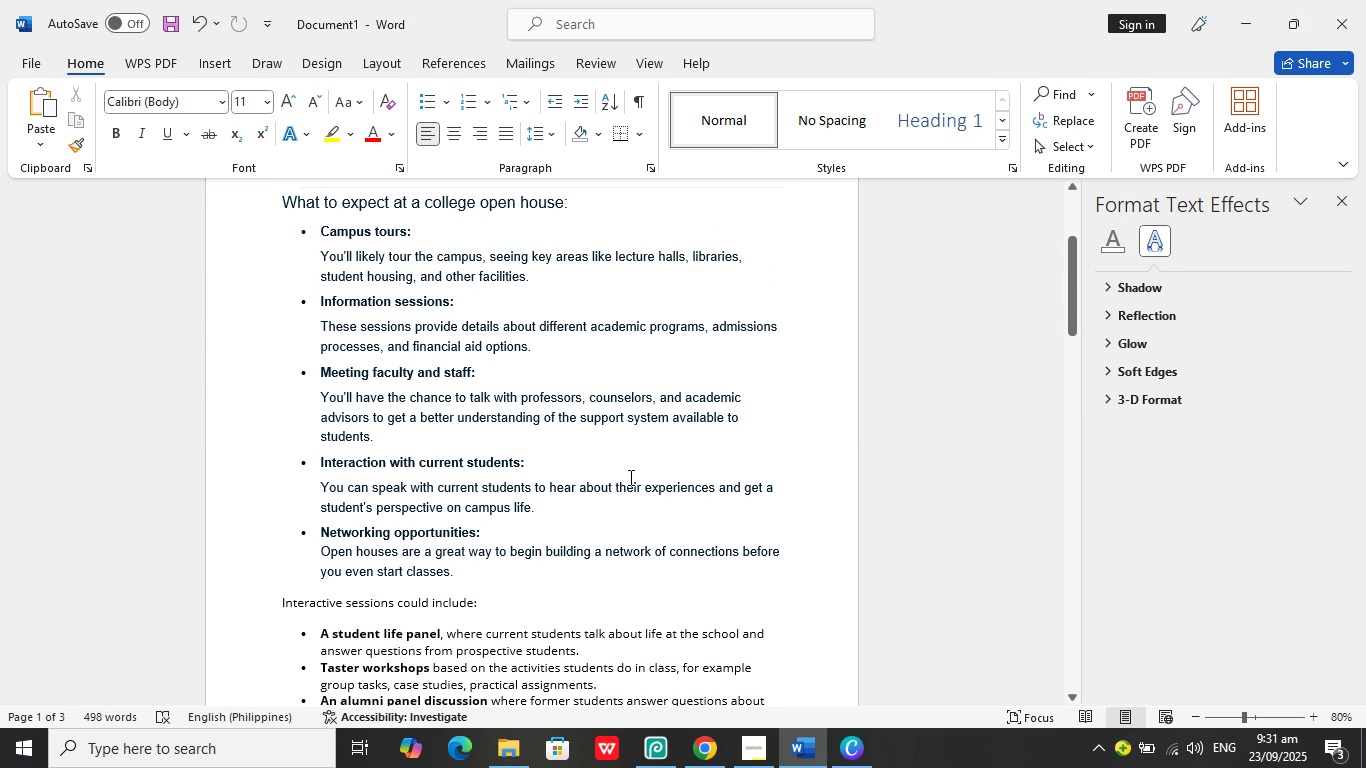 
wait(6.39)
 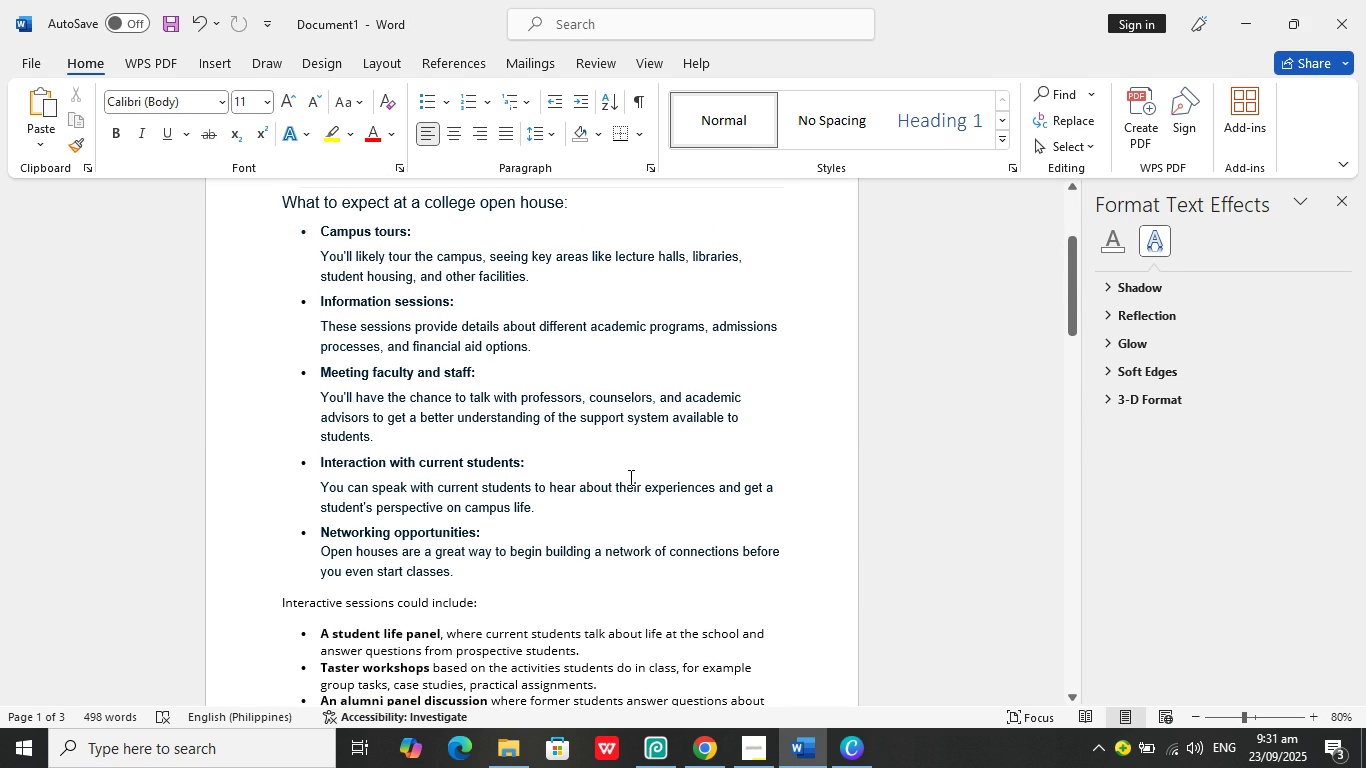 
scroll: coordinate [627, 488], scroll_direction: up, amount: 1.0
 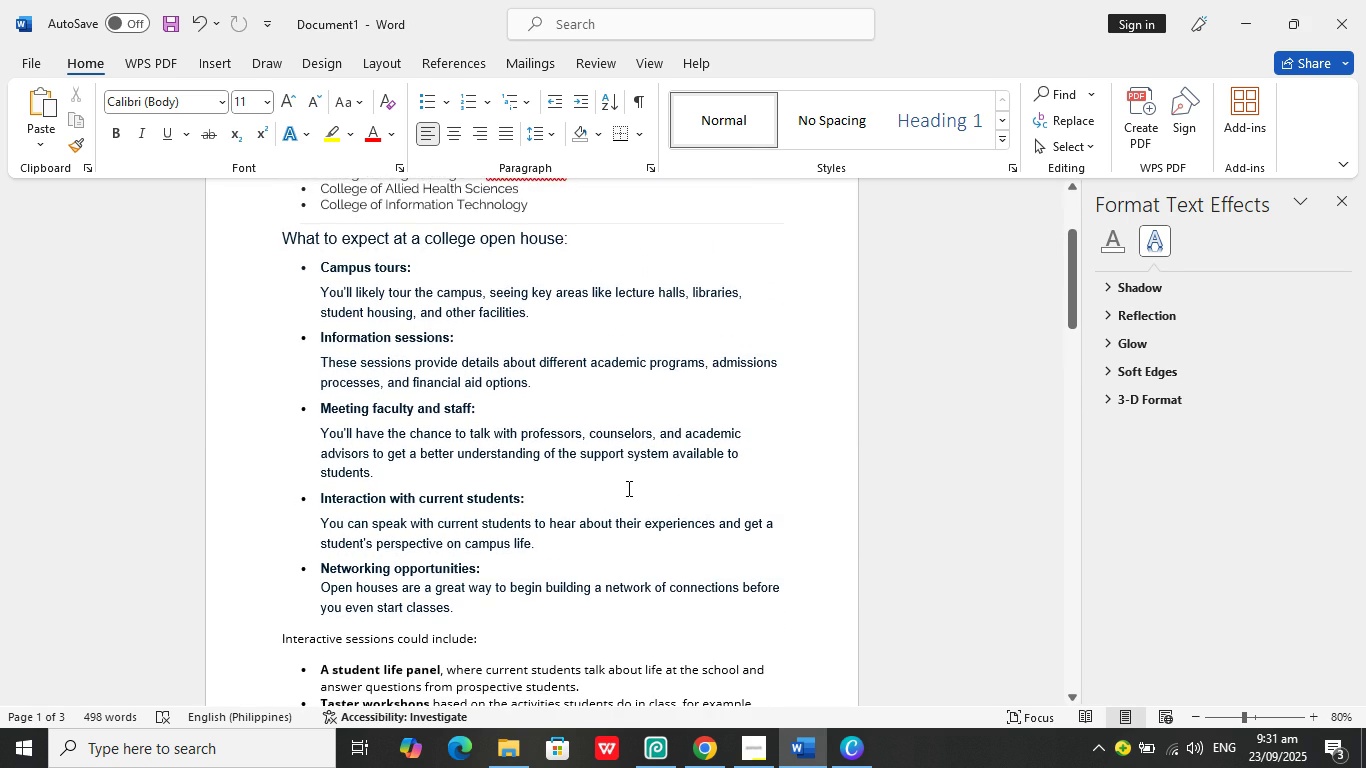 
scroll: coordinate [627, 488], scroll_direction: down, amount: 1.0
 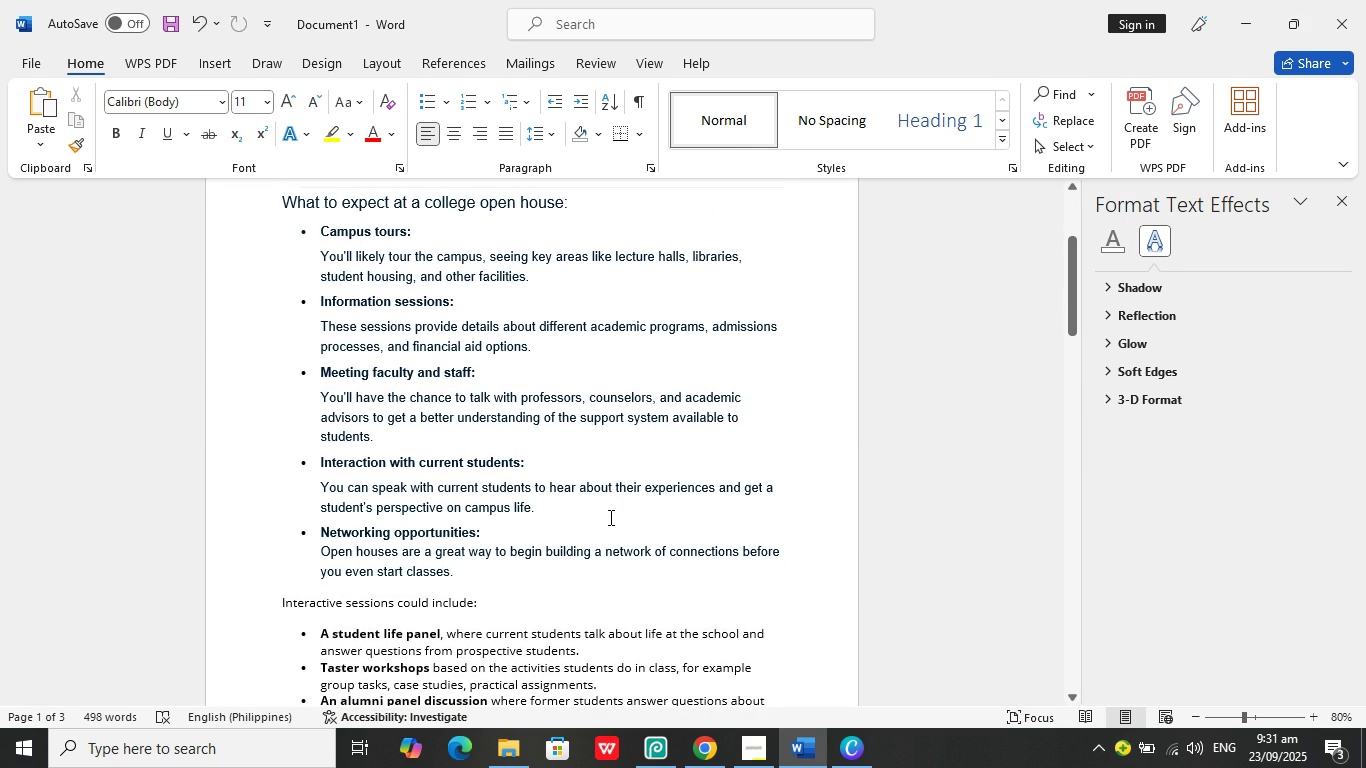 
scroll: coordinate [609, 517], scroll_direction: up, amount: 1.0
 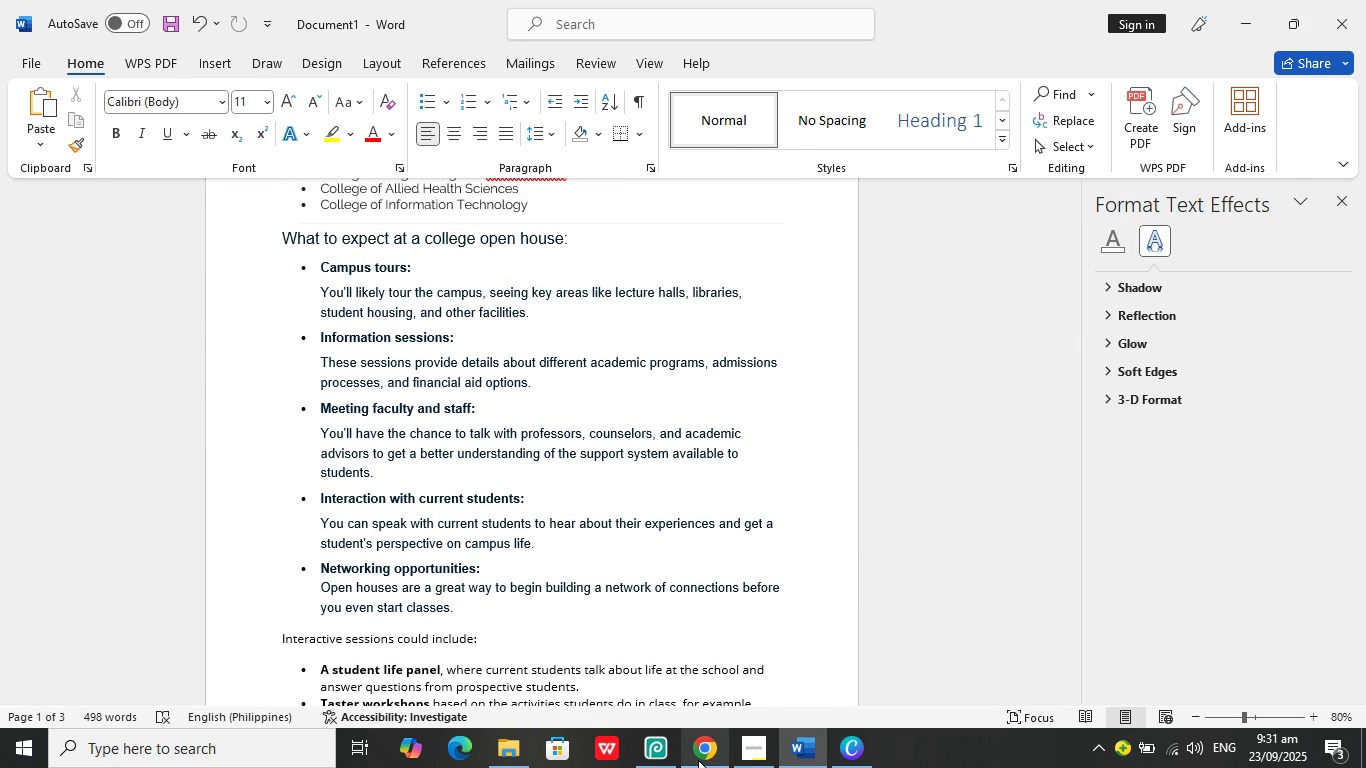 
left_click([698, 758])
 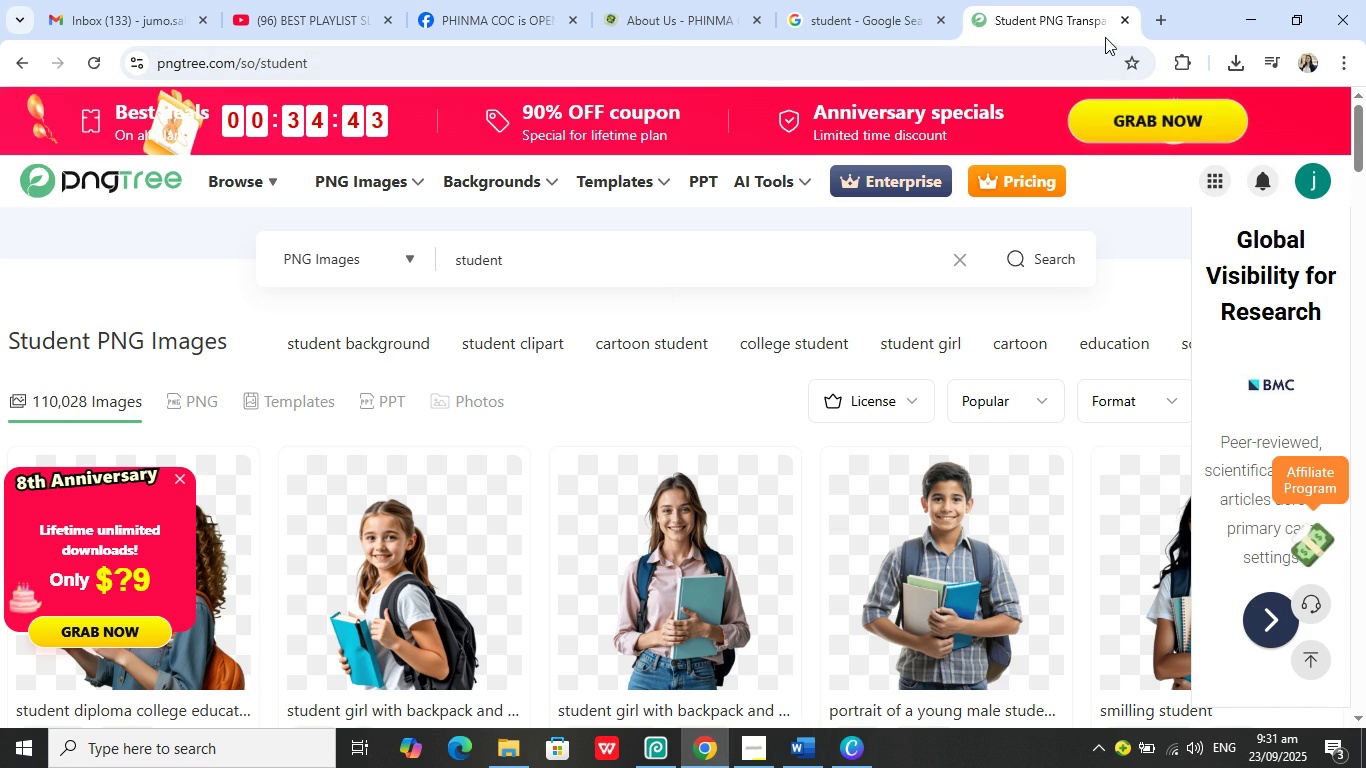 
left_click([1125, 15])
 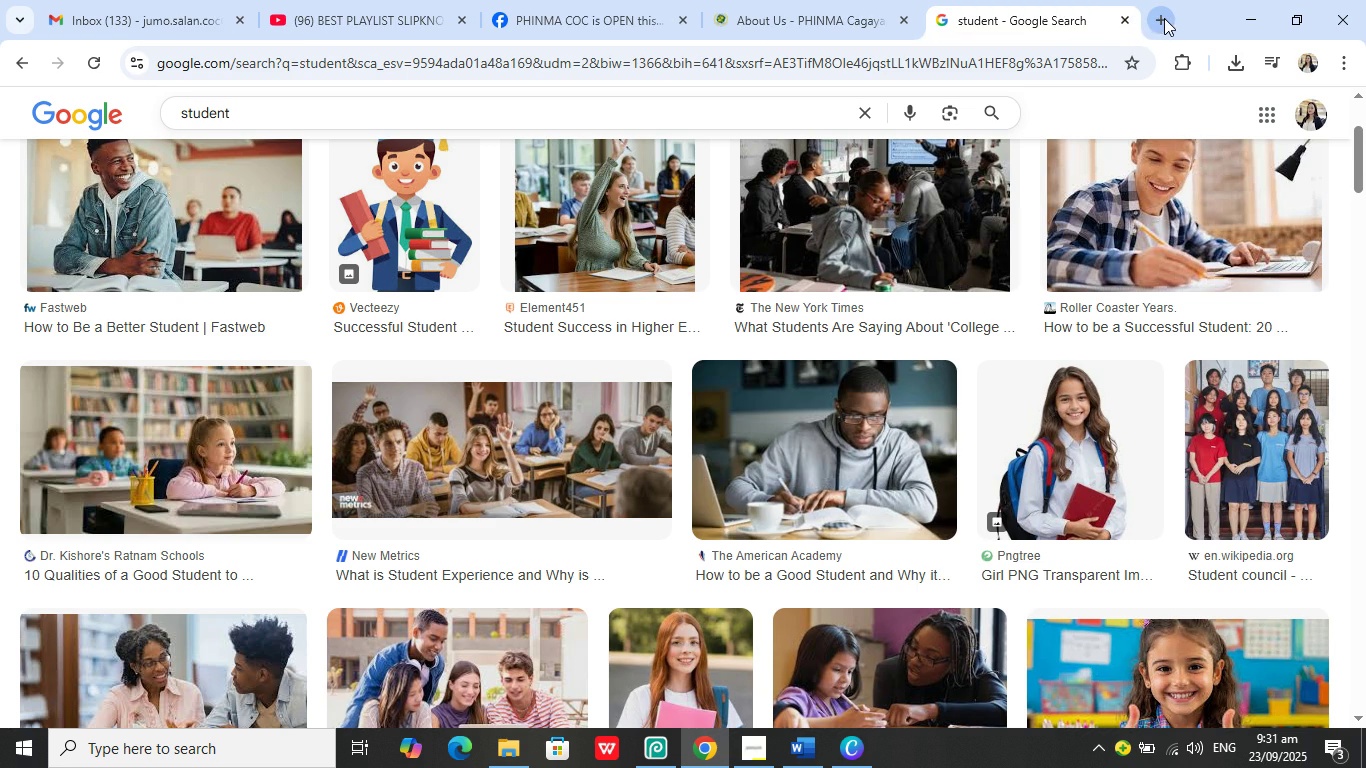 
left_click([1164, 18])